 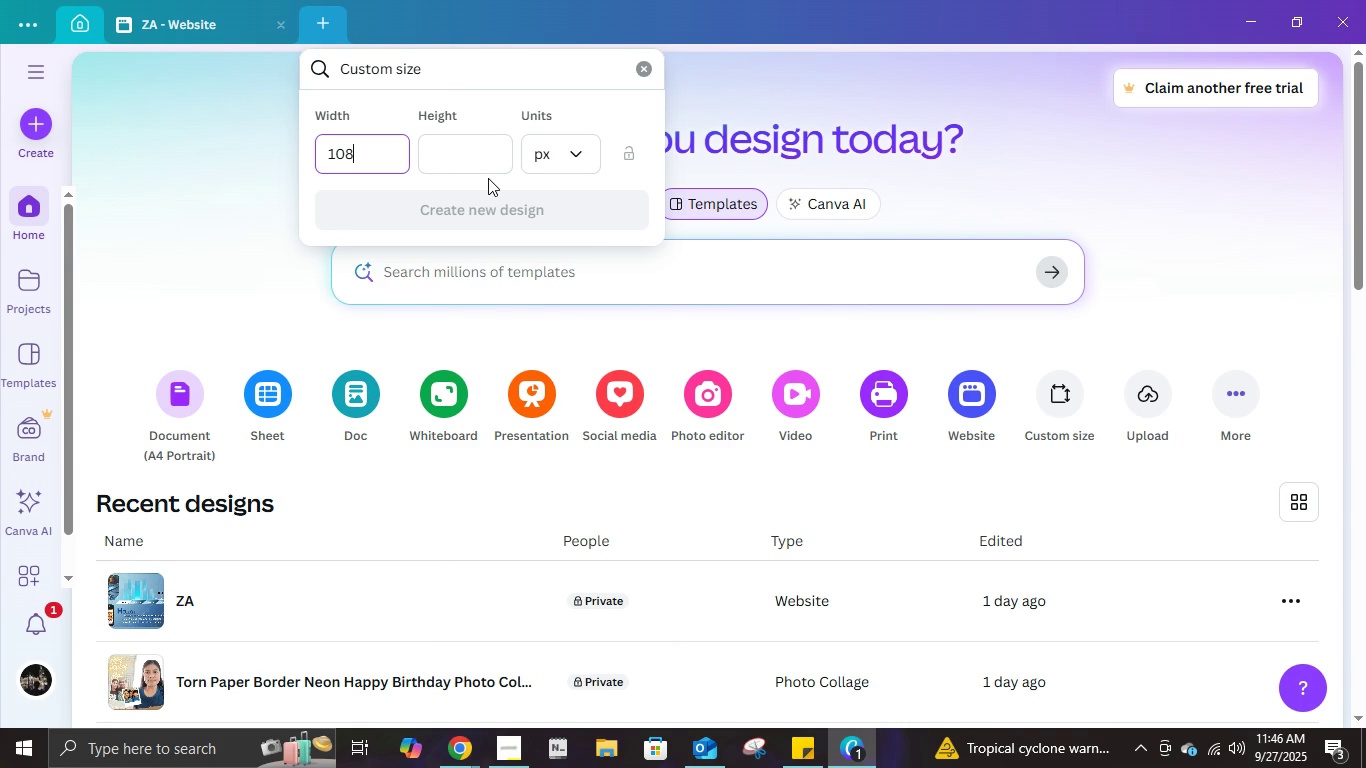 
key(Numpad8)
 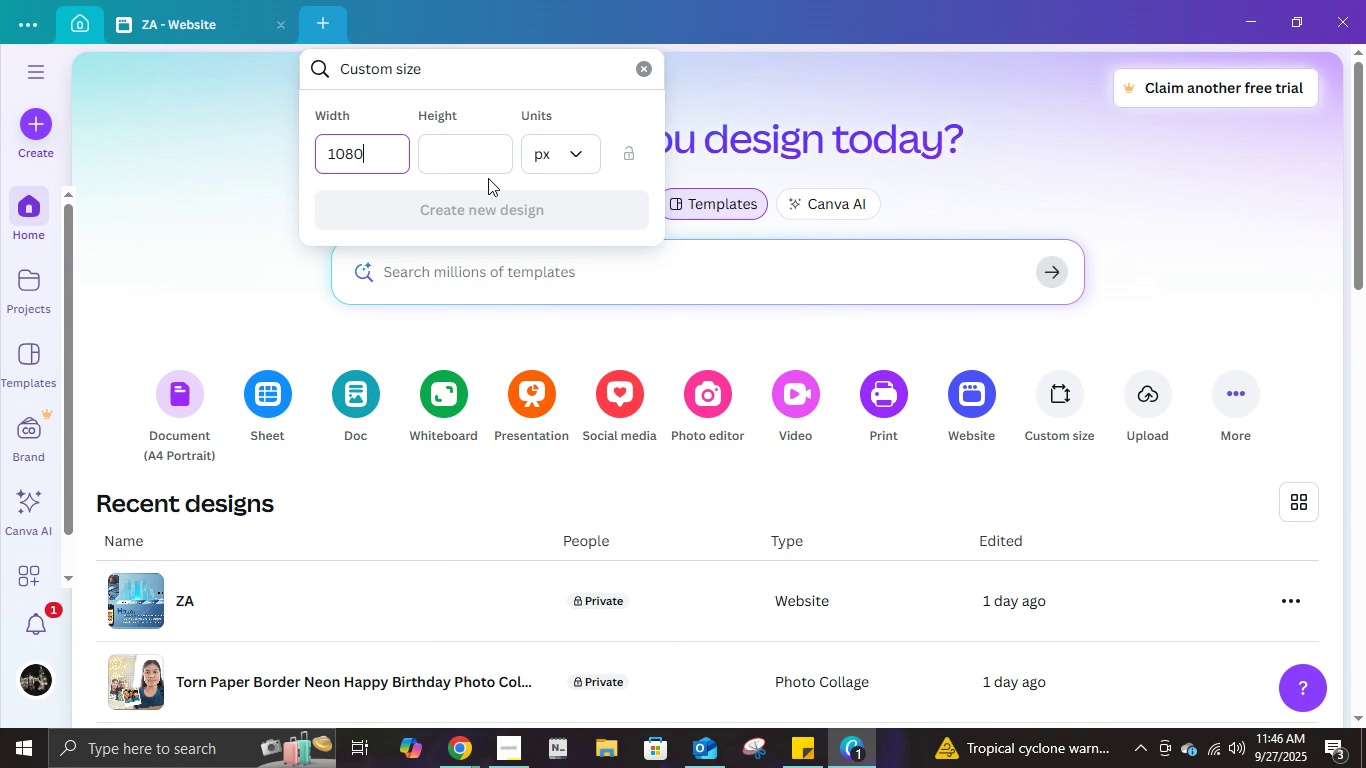 
key(Numpad0)
 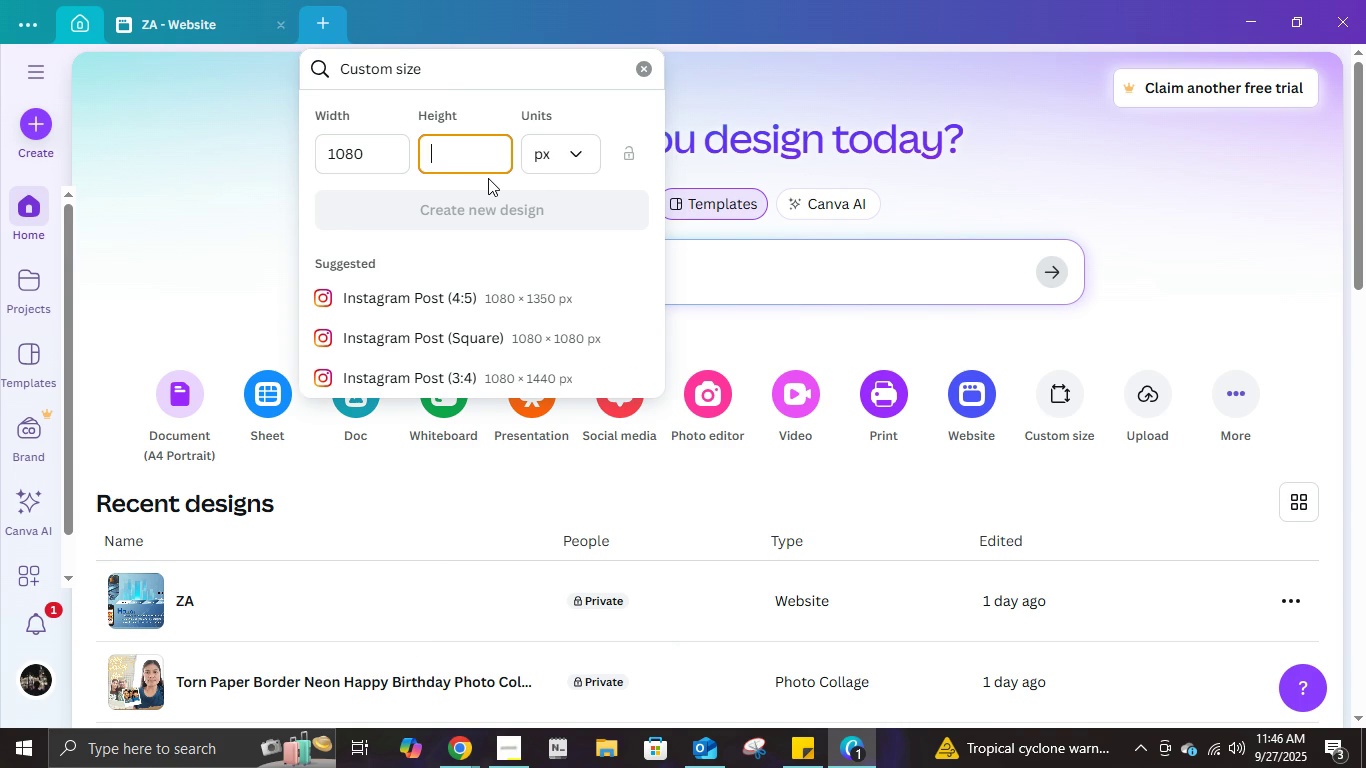 
key(Tab)
 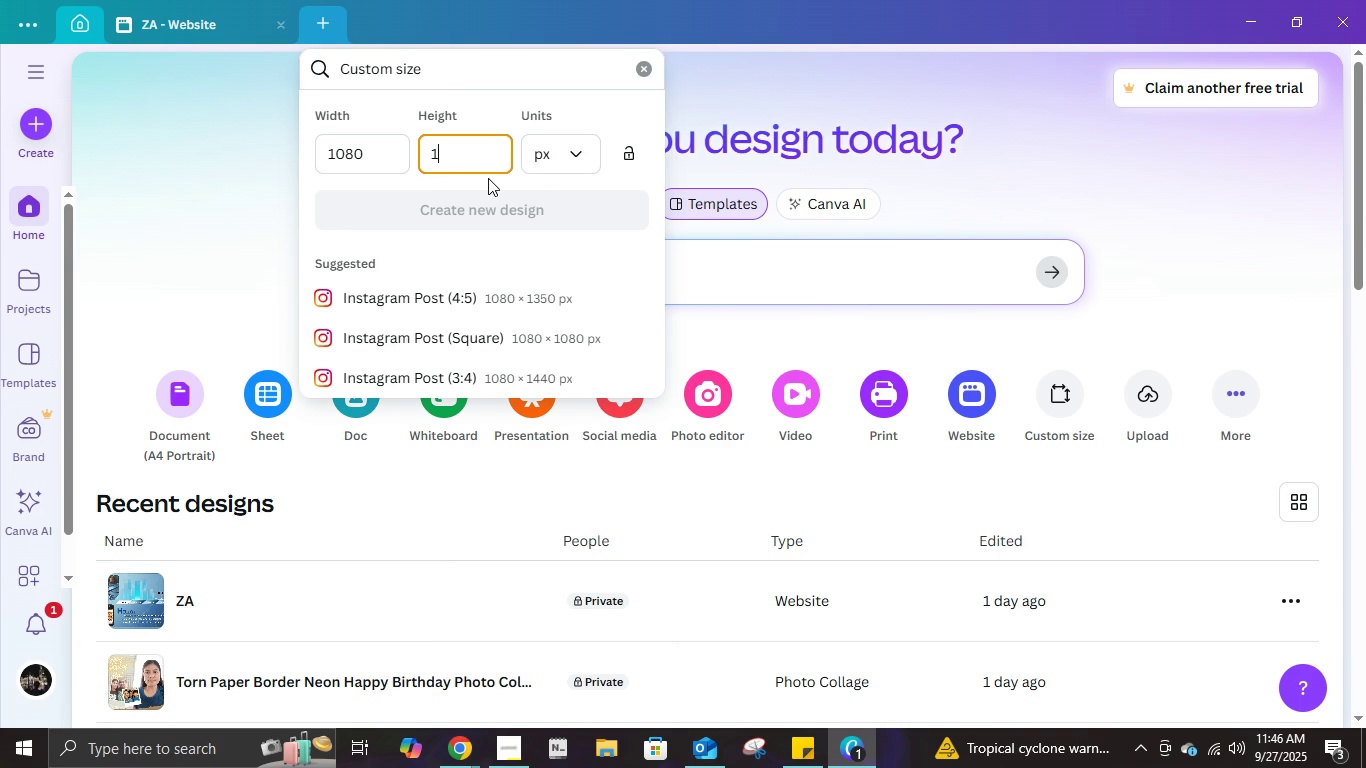 
key(Numpad1)
 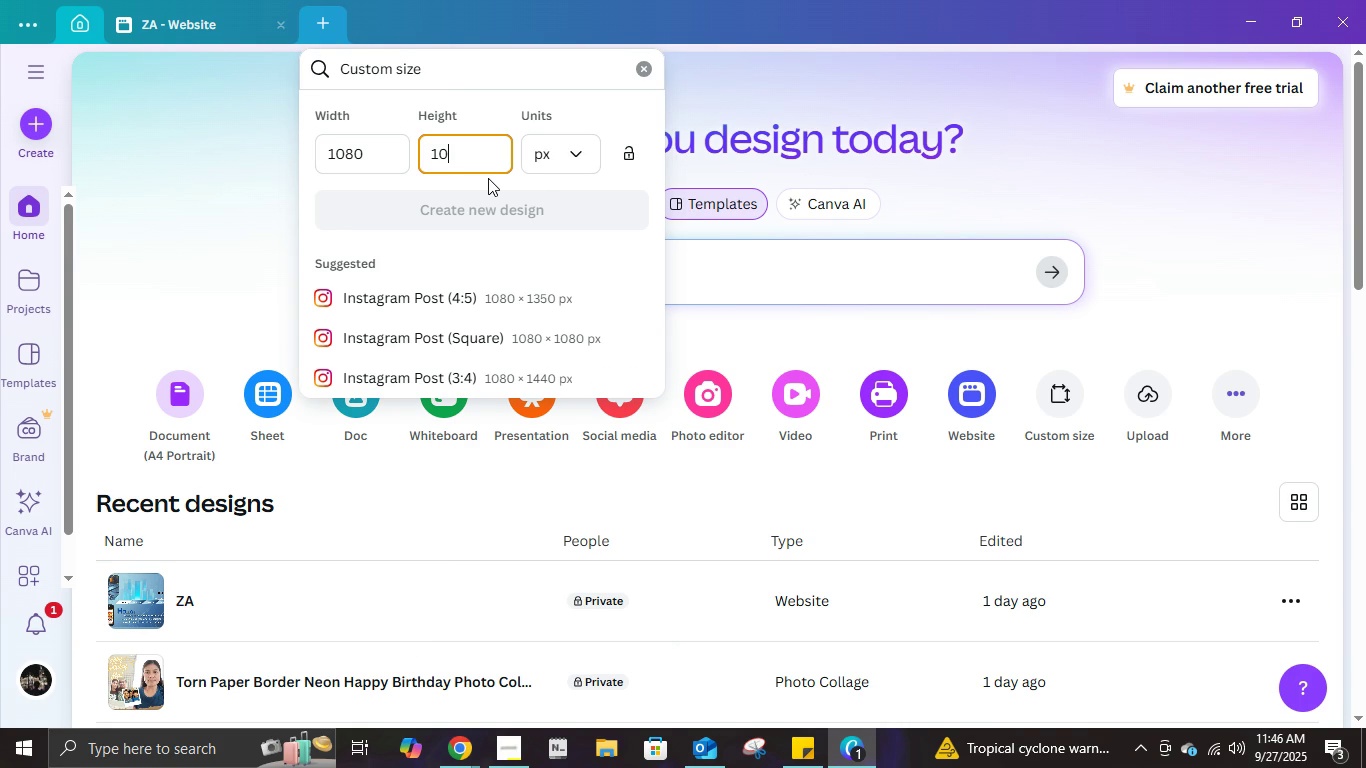 
key(Numpad0)
 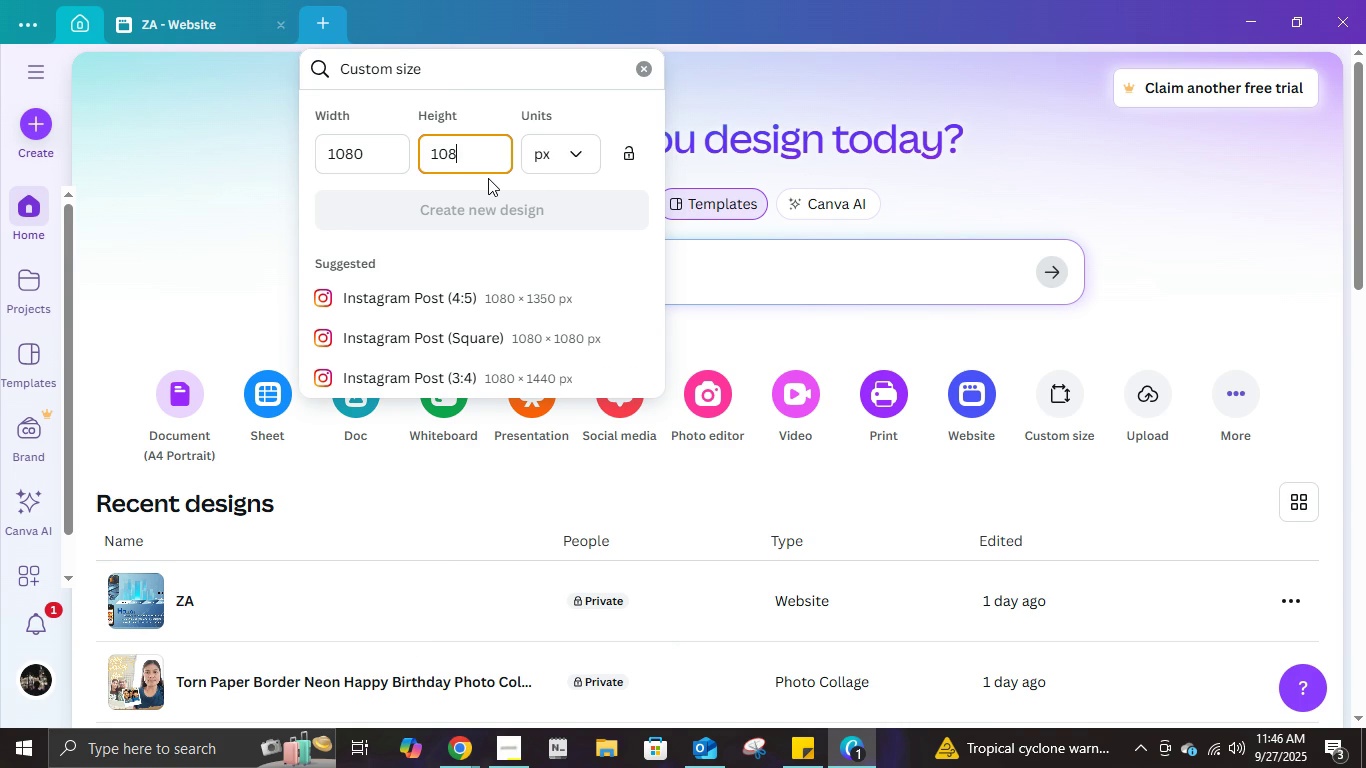 
key(Numpad8)
 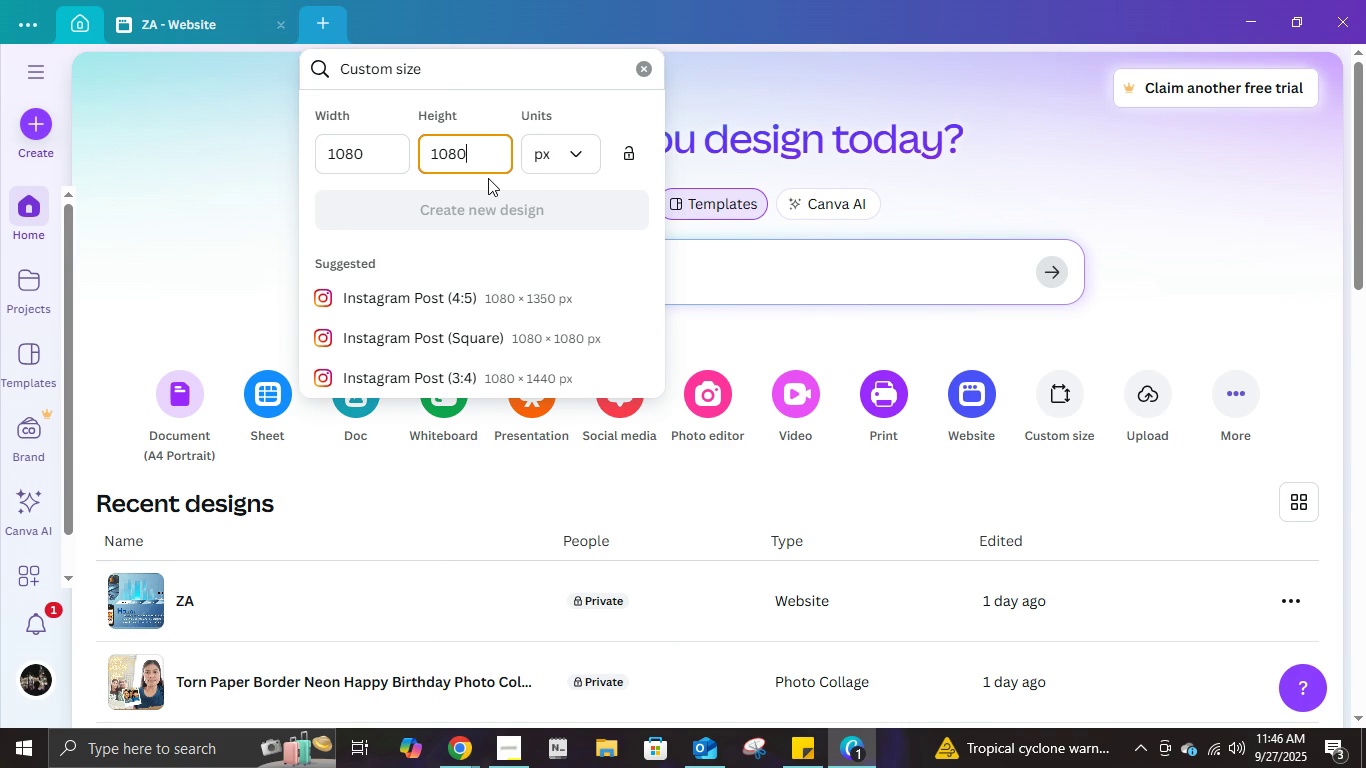 
key(Numpad0)
 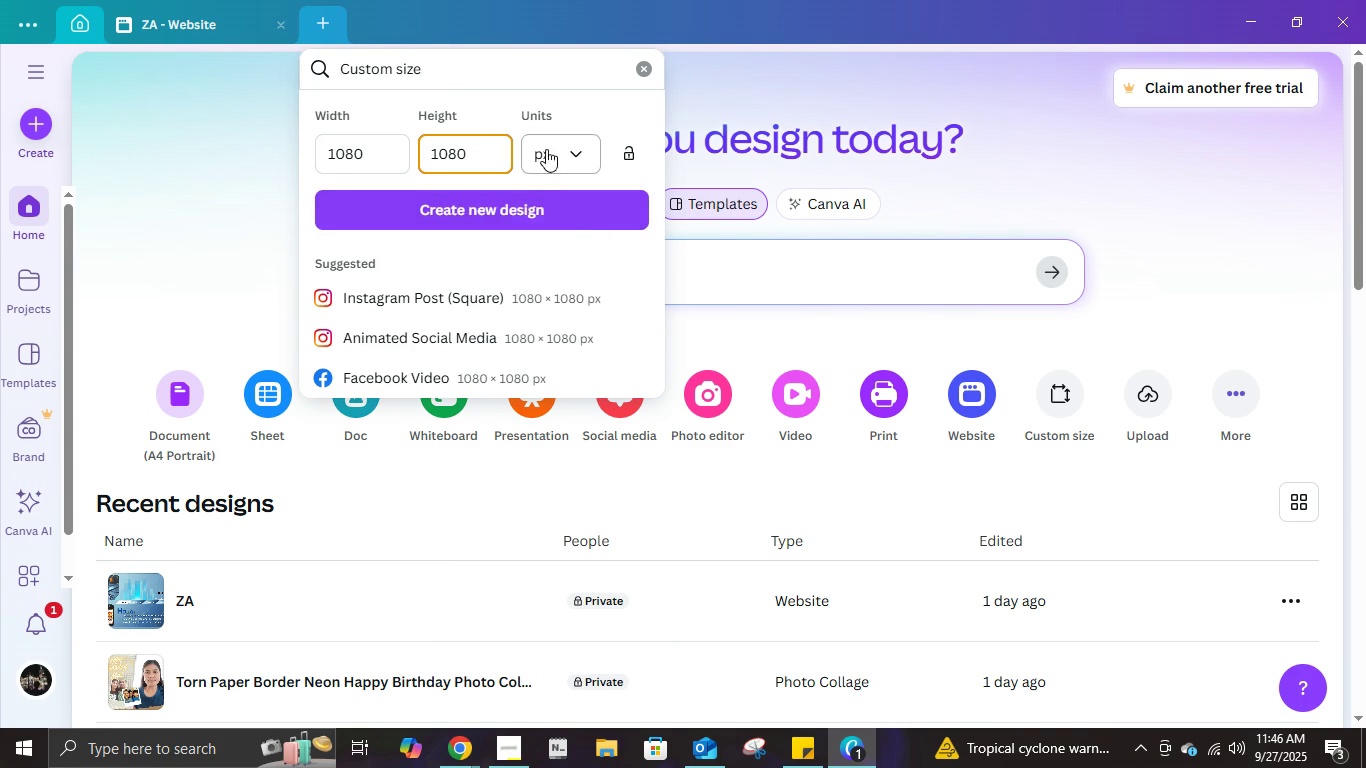 
left_click([586, 199])
 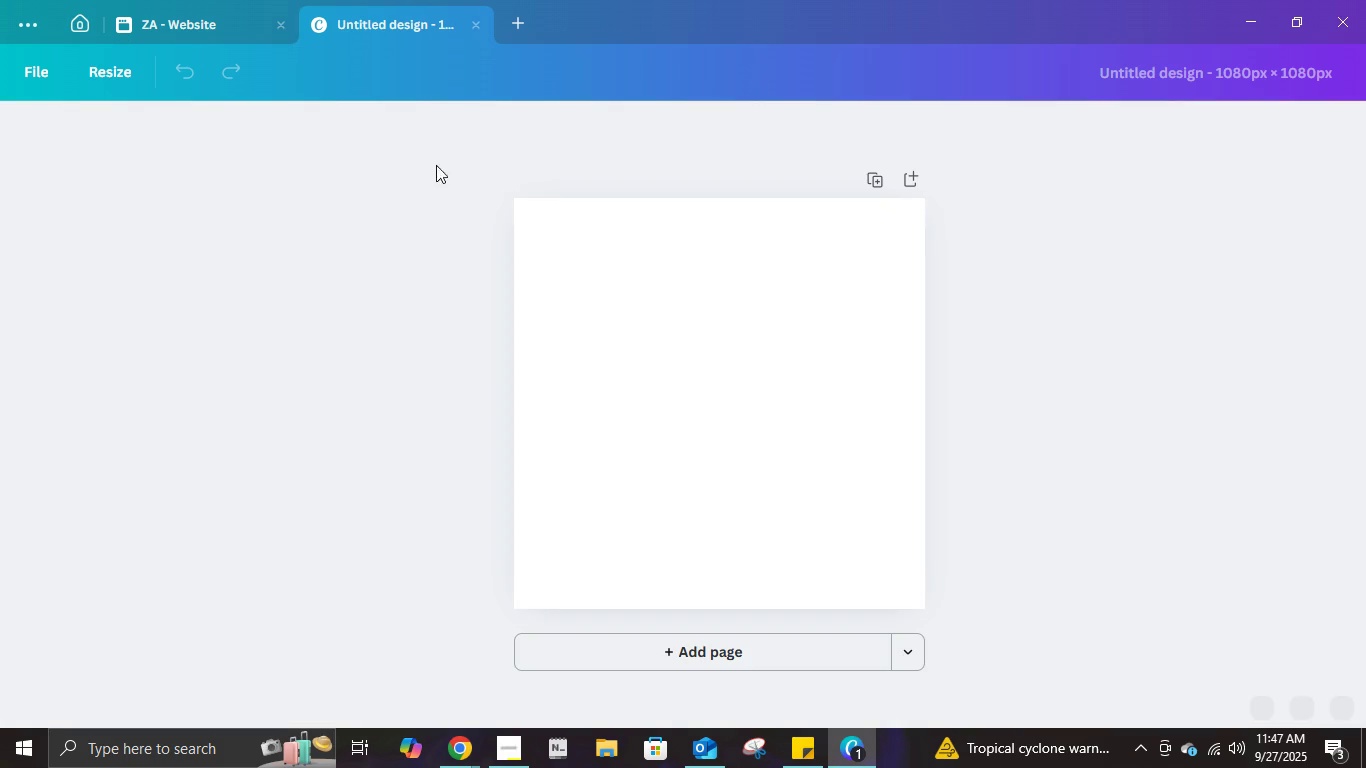 
left_click([280, 21])
 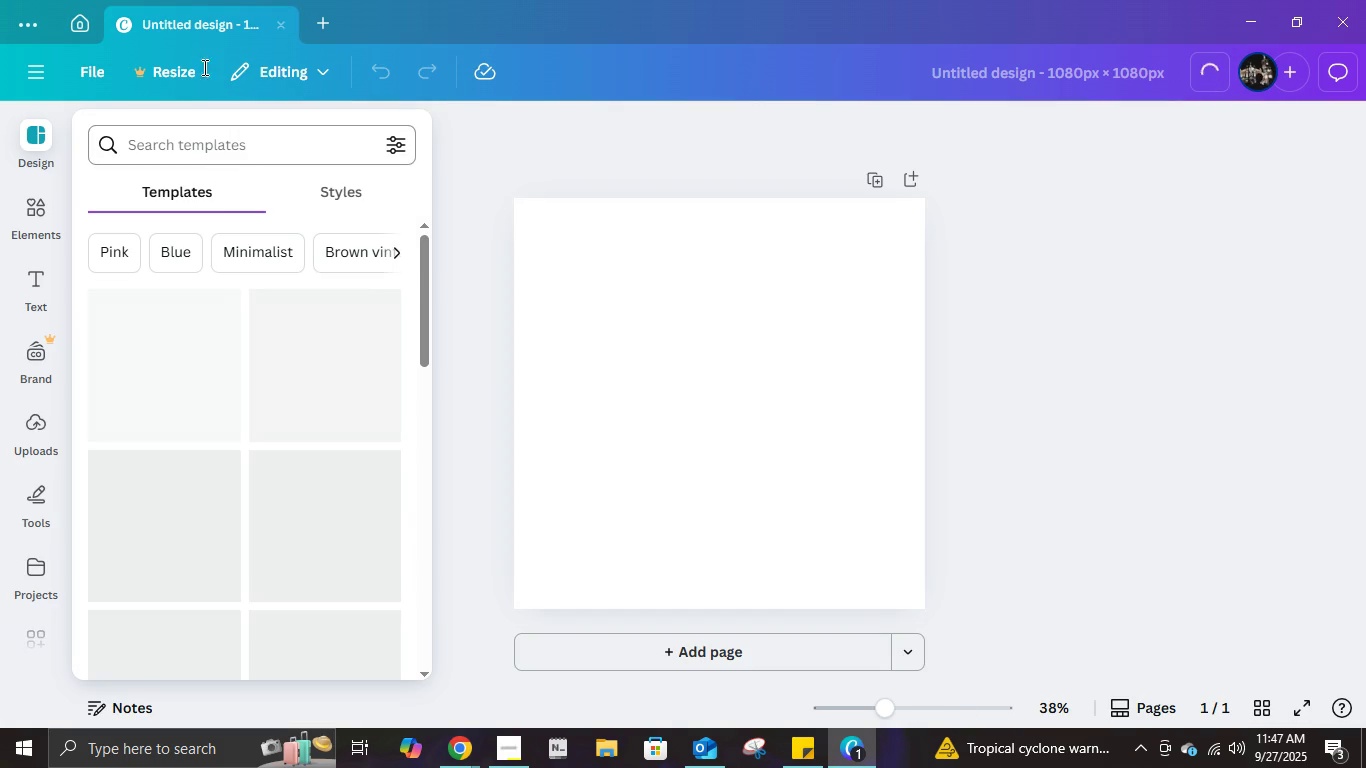 
double_click([193, 25])
 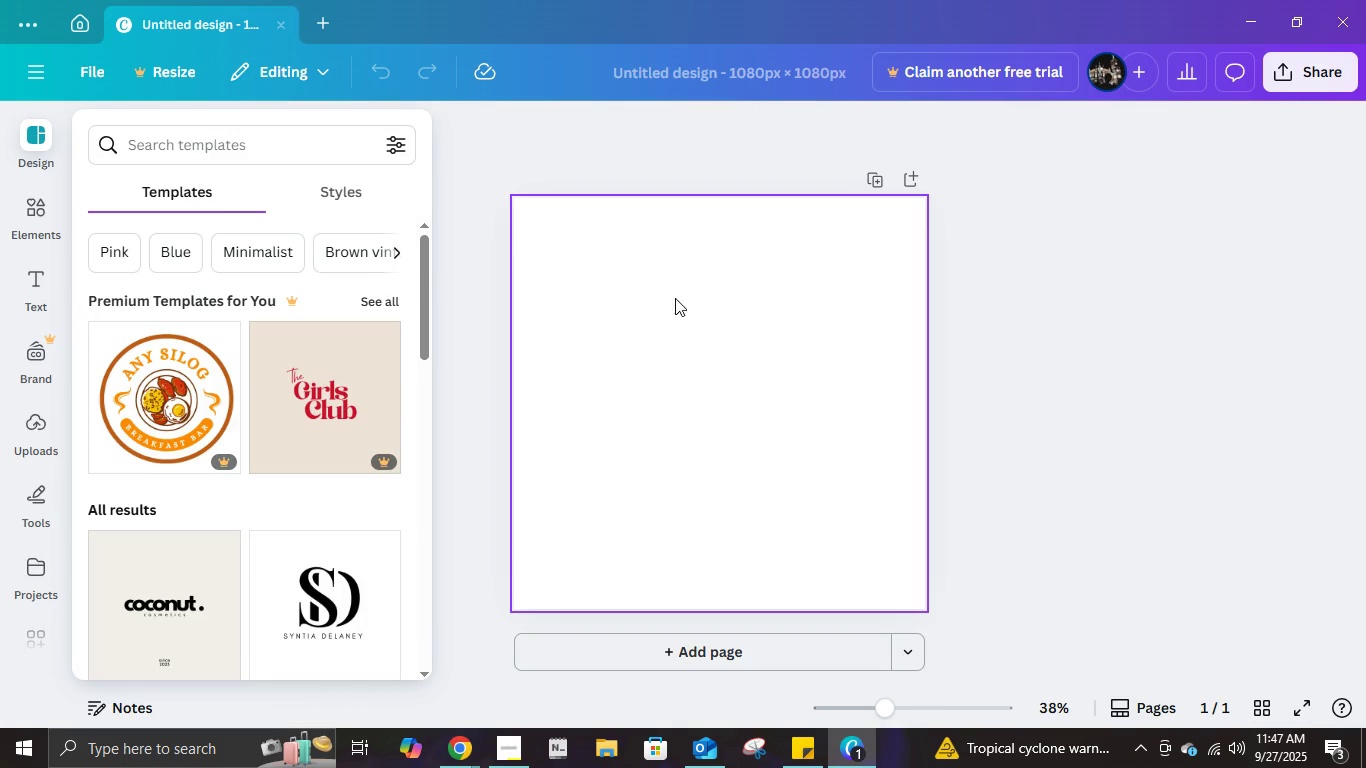 
left_click([675, 298])
 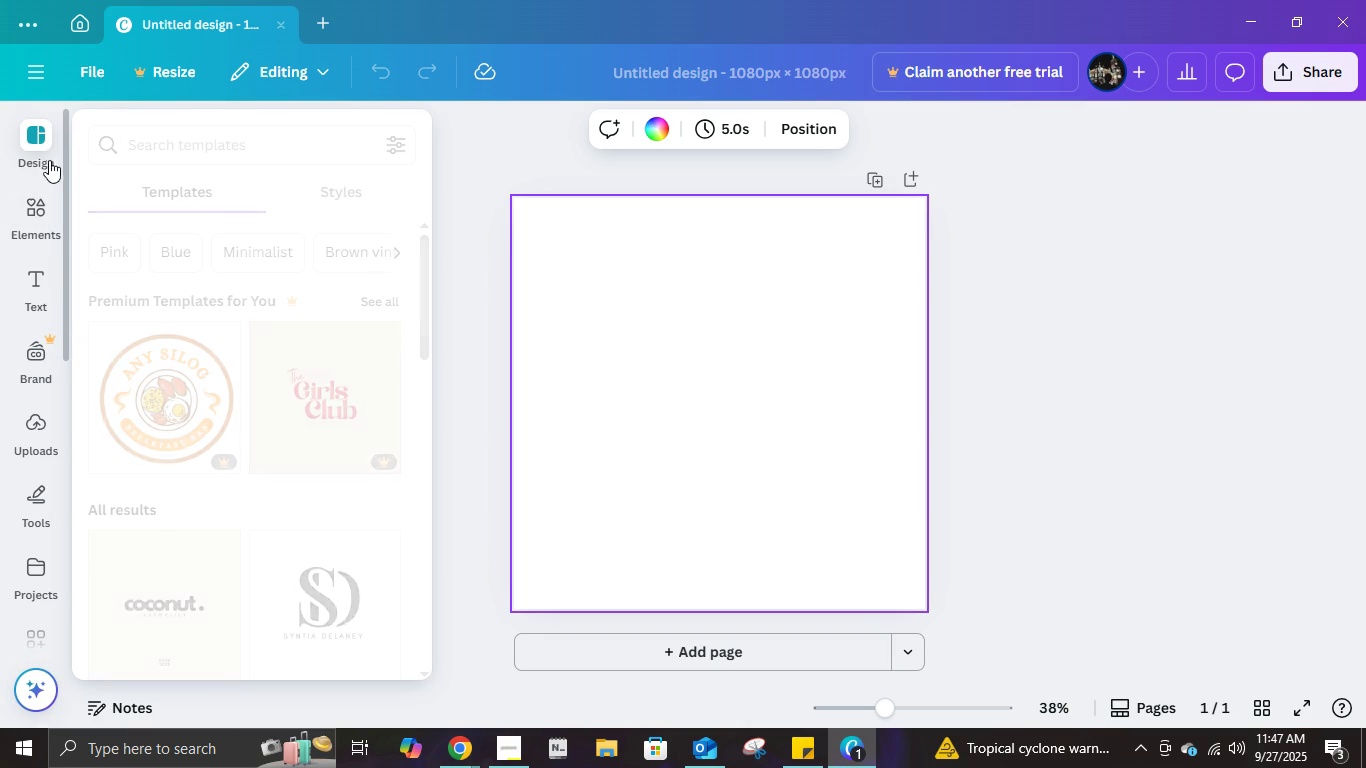 
wait(5.66)
 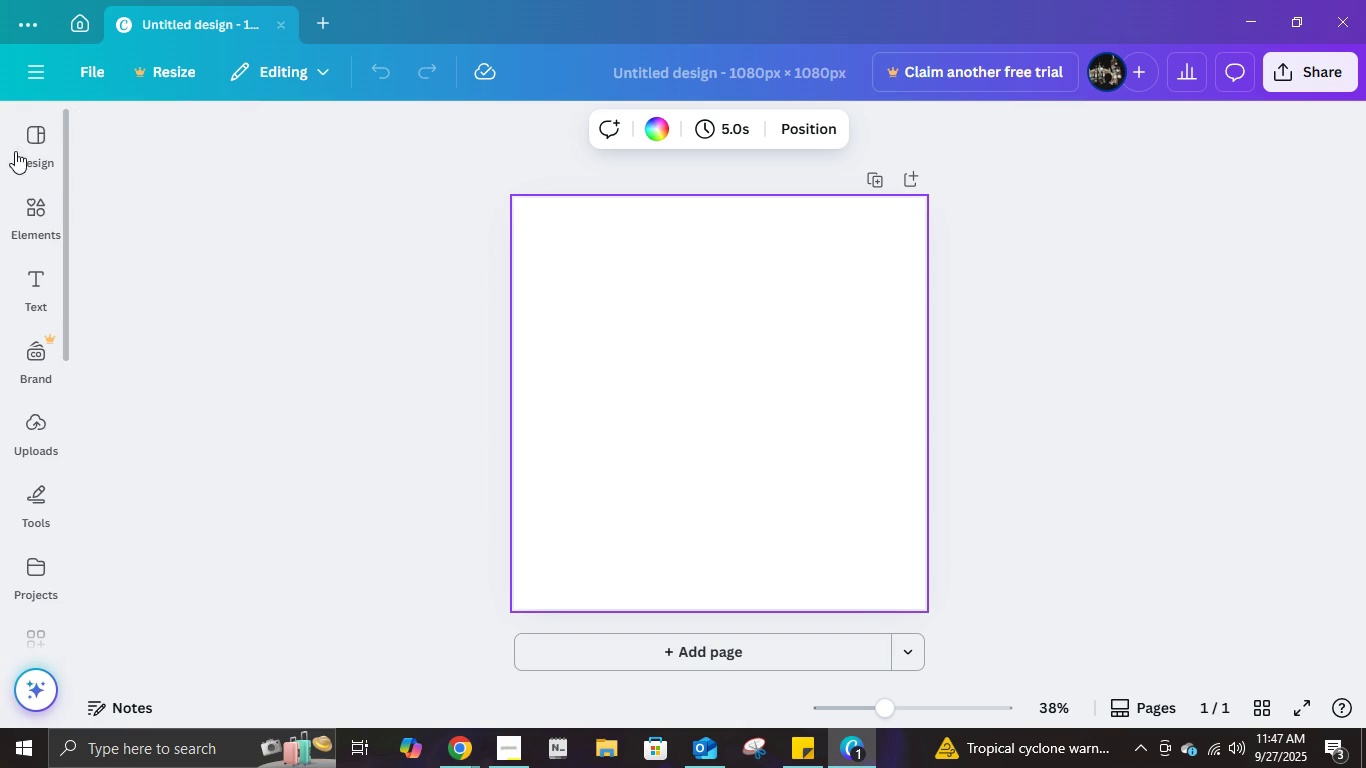 
left_click([48, 209])
 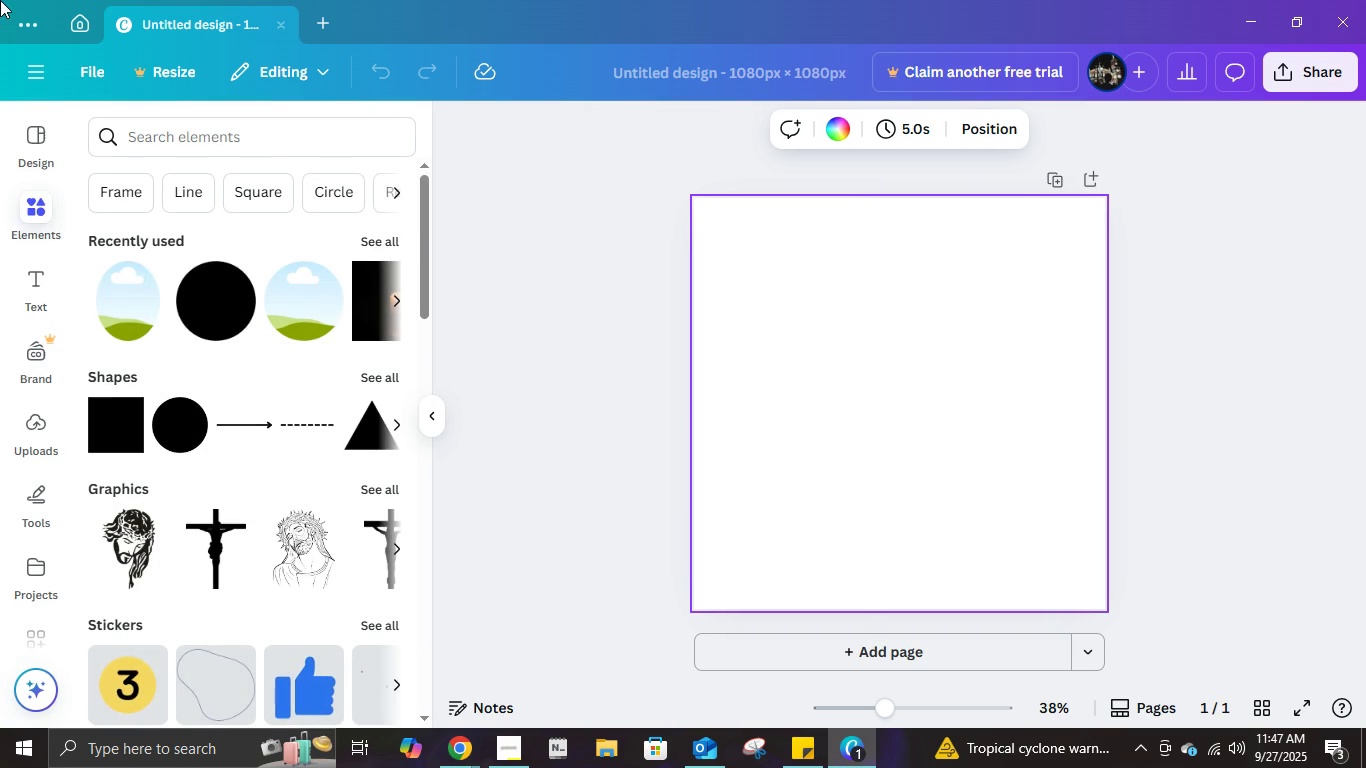 
wait(8.2)
 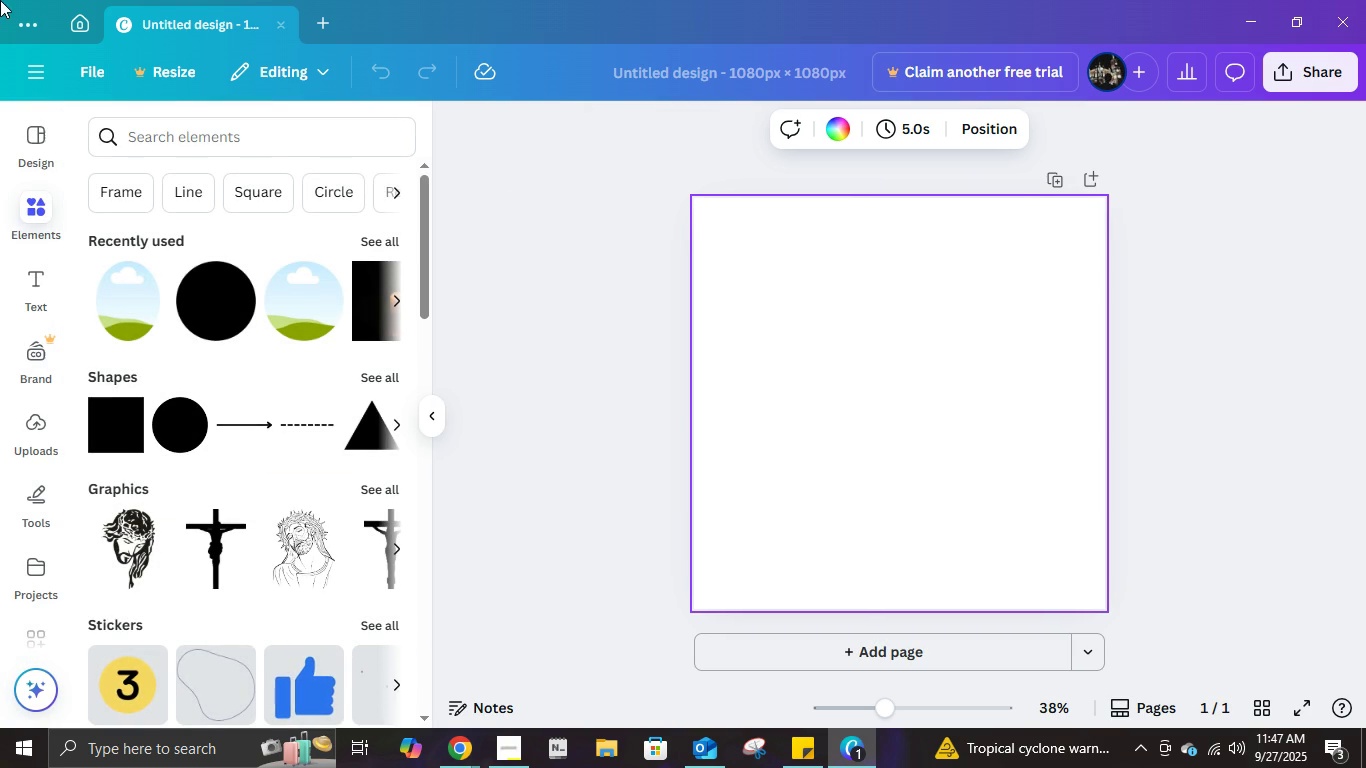 
left_click([230, 147])
 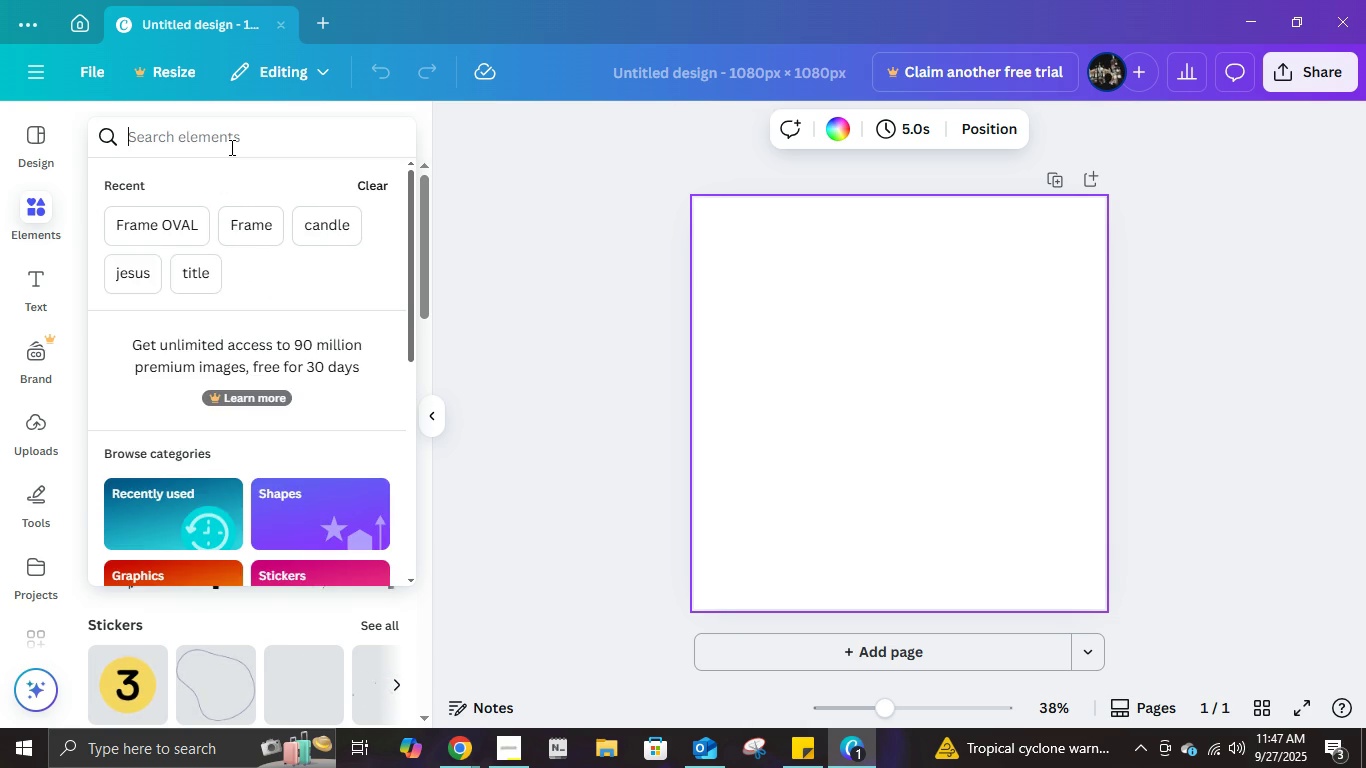 
type(weights)
 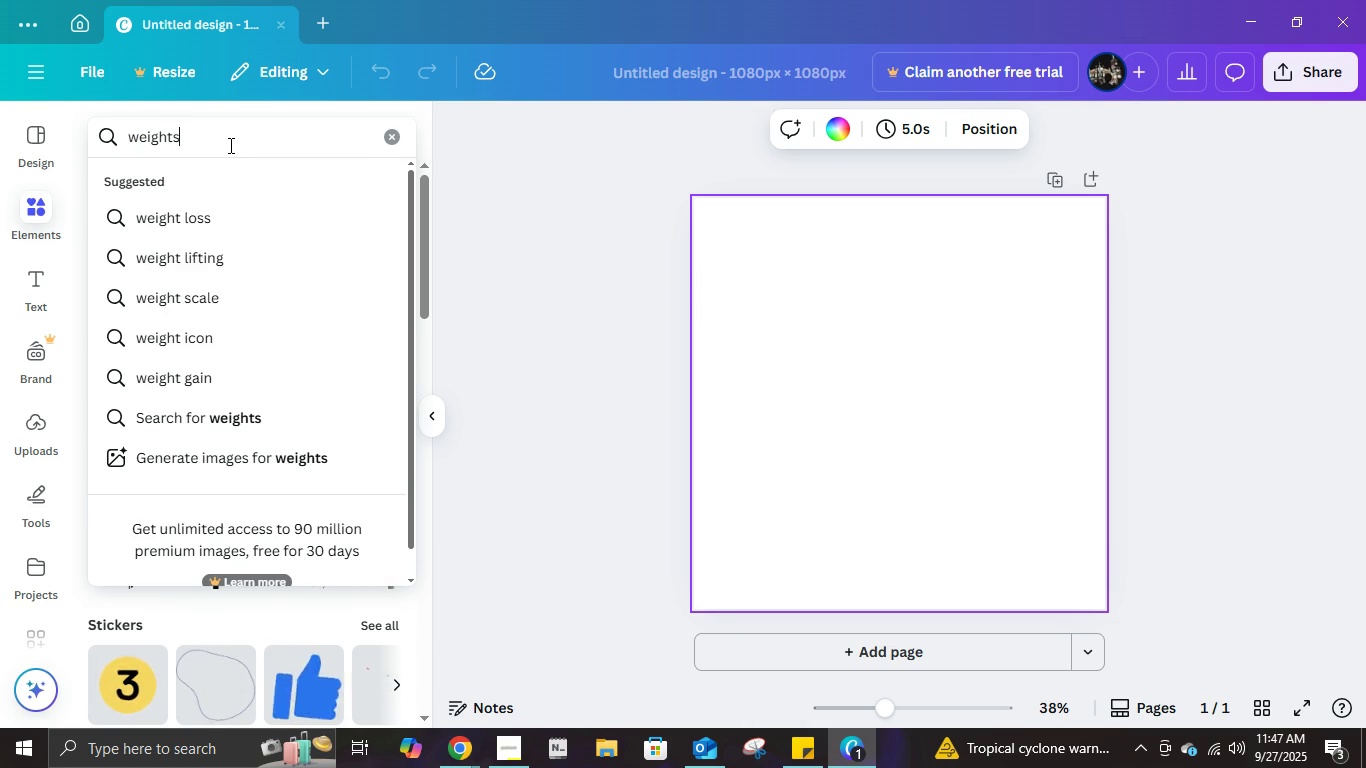 
key(Enter)
 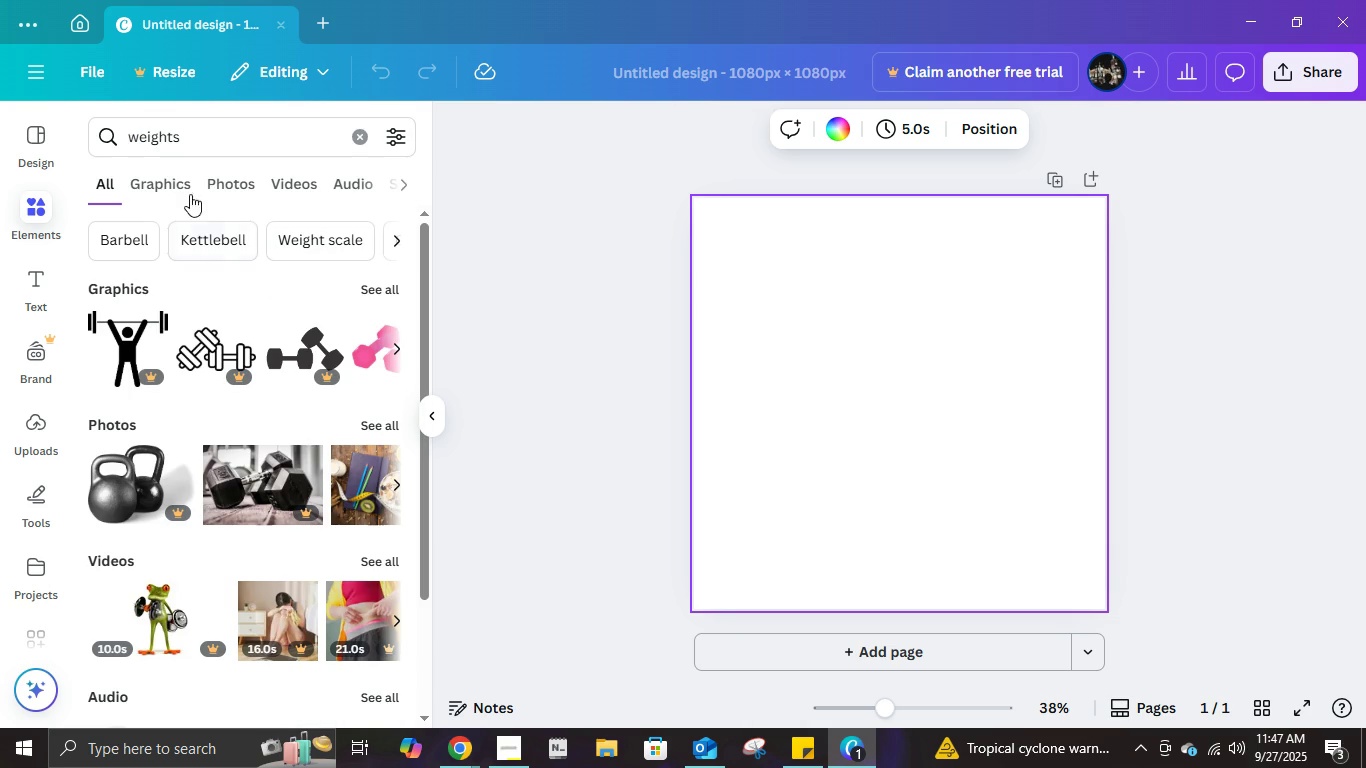 
left_click([185, 185])
 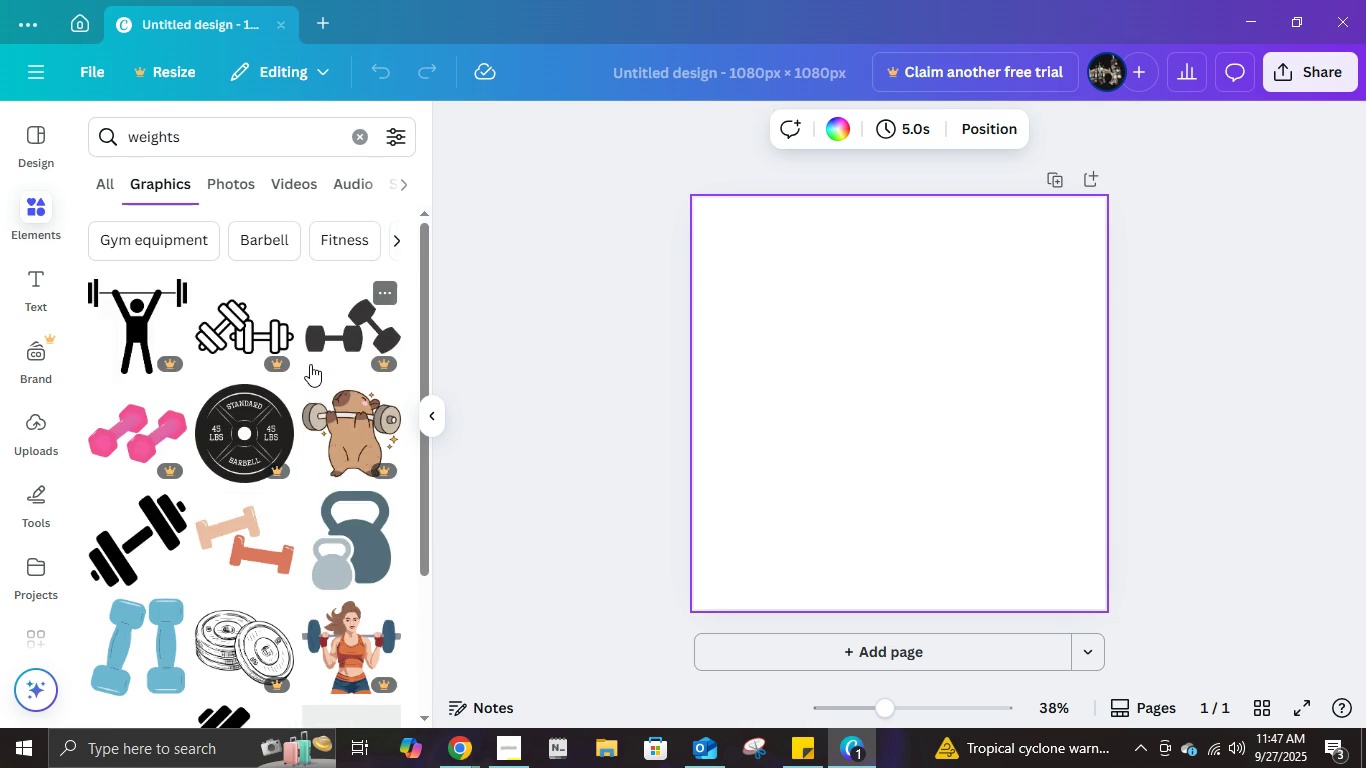 
scroll: coordinate [365, 581], scroll_direction: down, amount: 10.0
 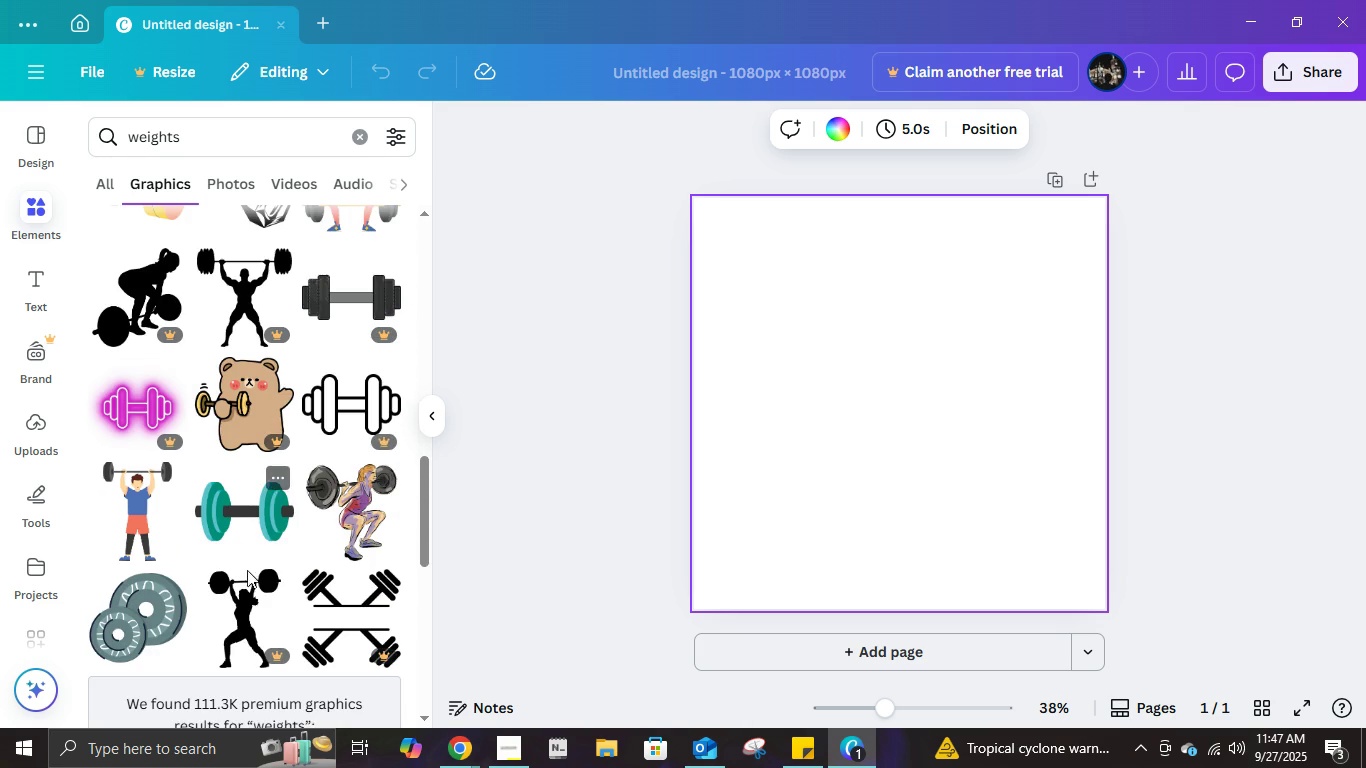 
scroll: coordinate [252, 602], scroll_direction: down, amount: 6.0
 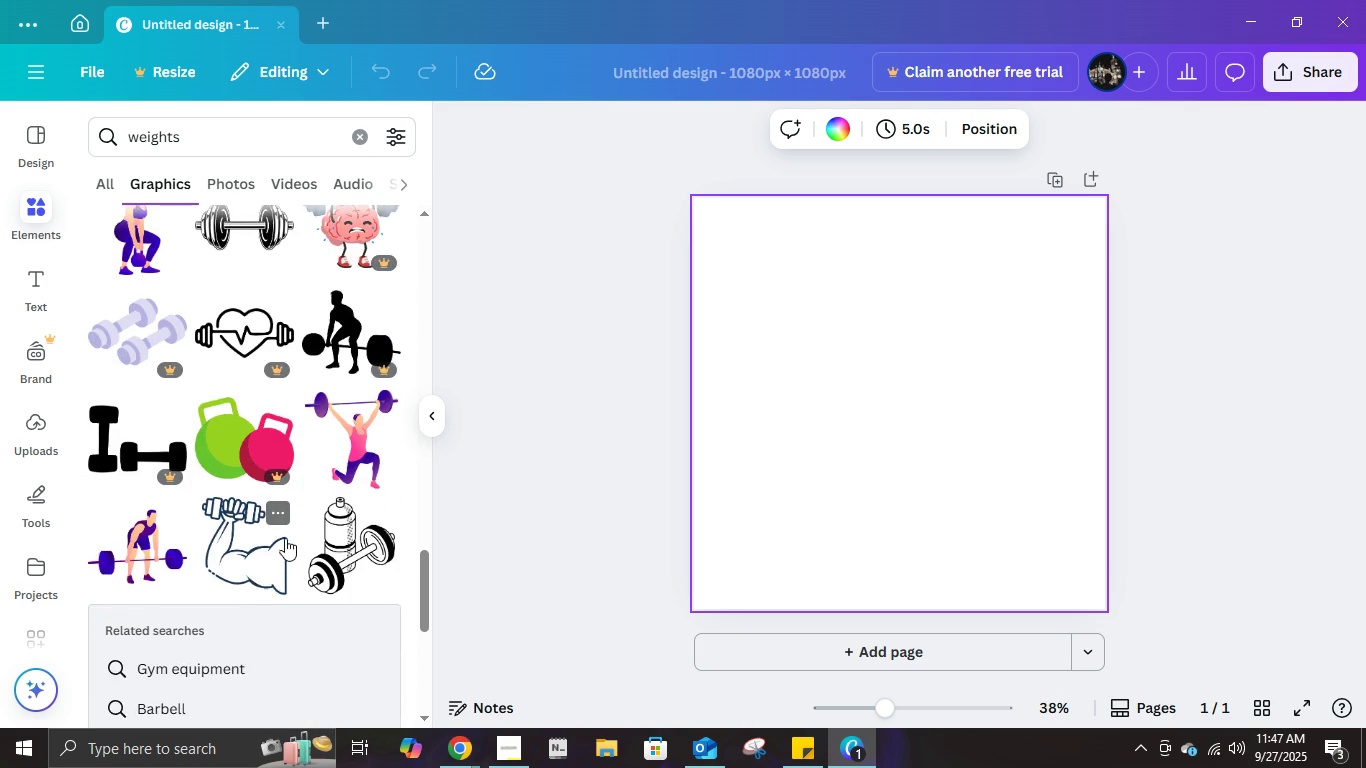 
scroll: coordinate [284, 514], scroll_direction: up, amount: 7.0
 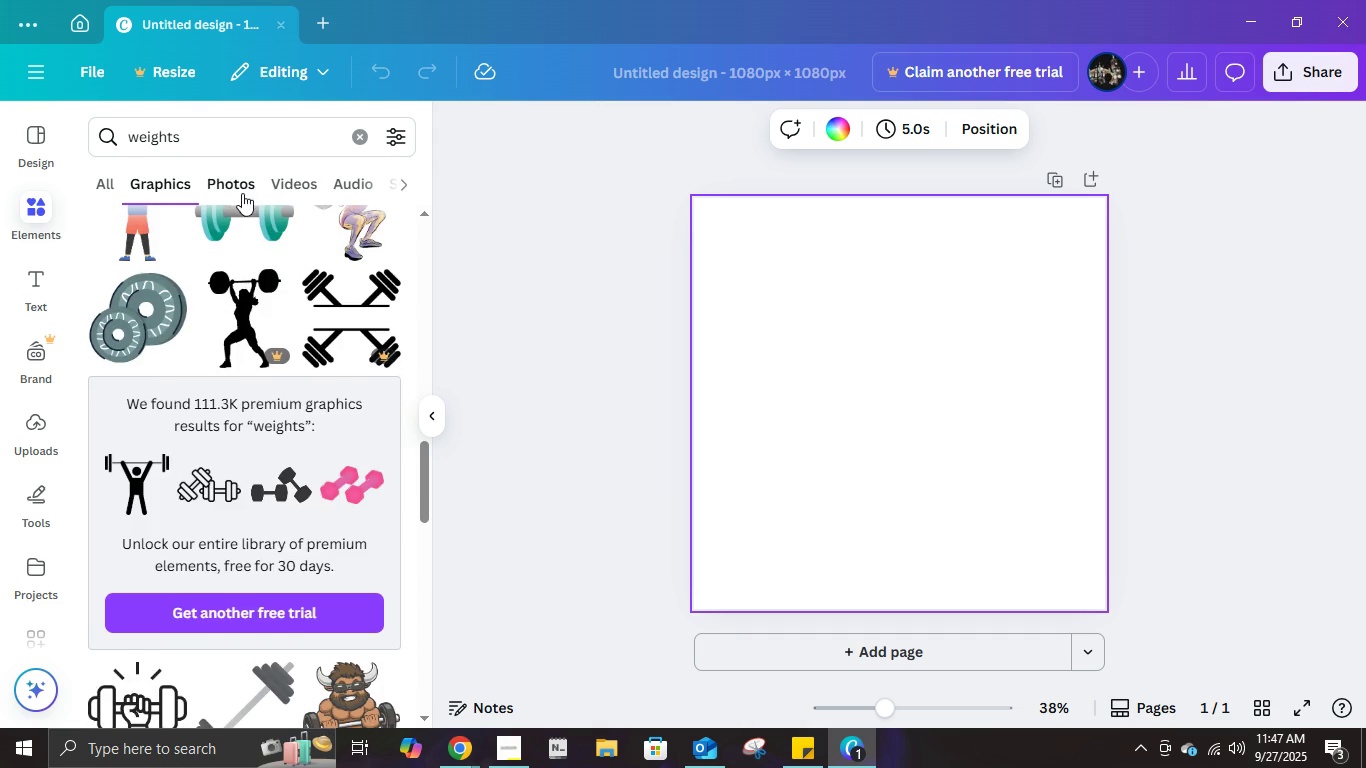 
left_click([241, 192])
 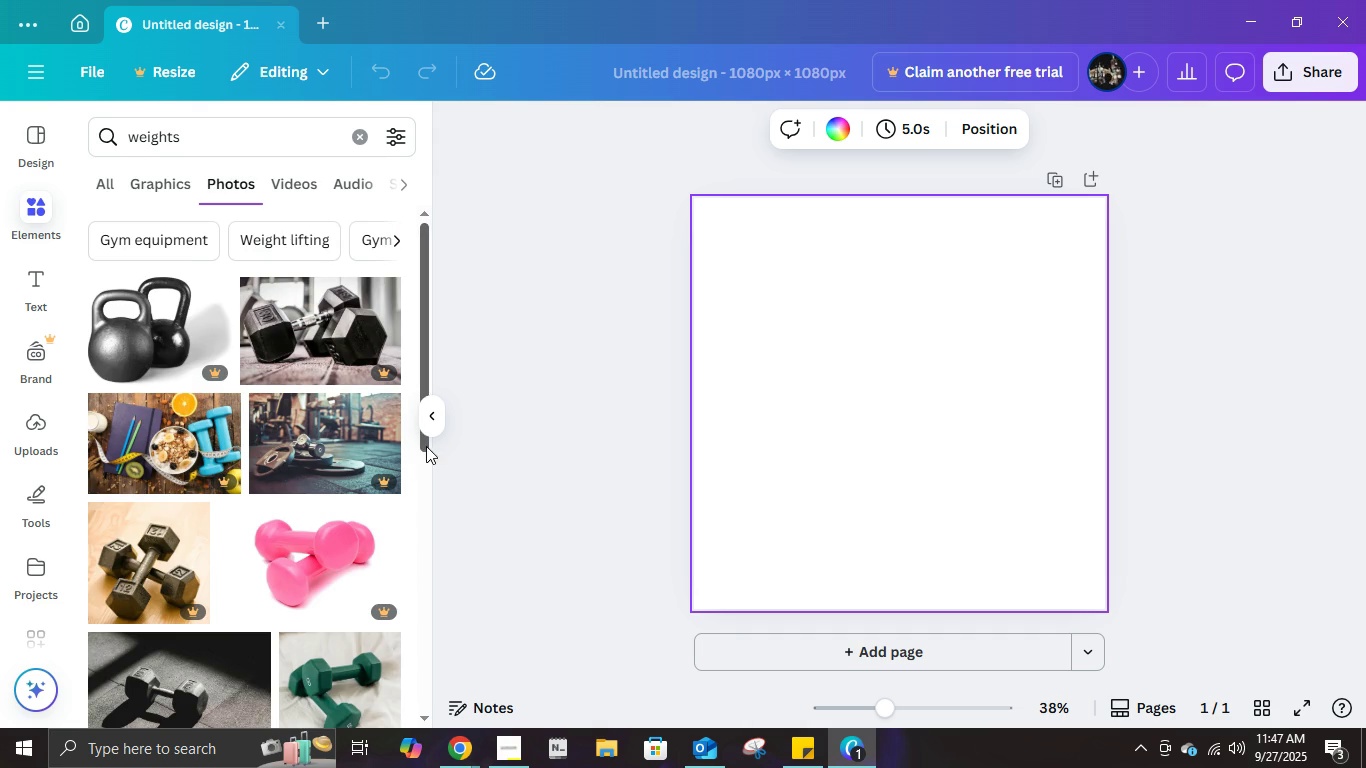 
scroll: coordinate [278, 543], scroll_direction: down, amount: 3.0
 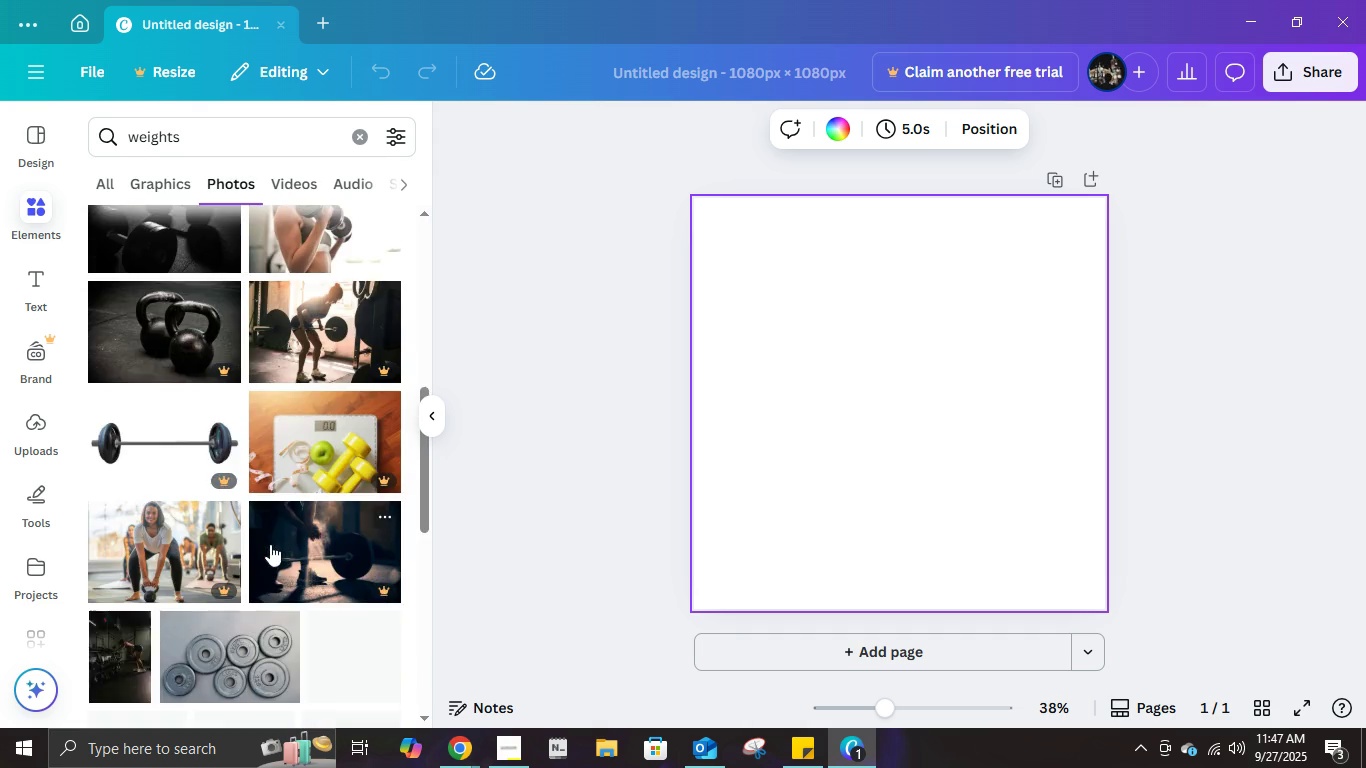 
scroll: coordinate [269, 490], scroll_direction: up, amount: 10.0
 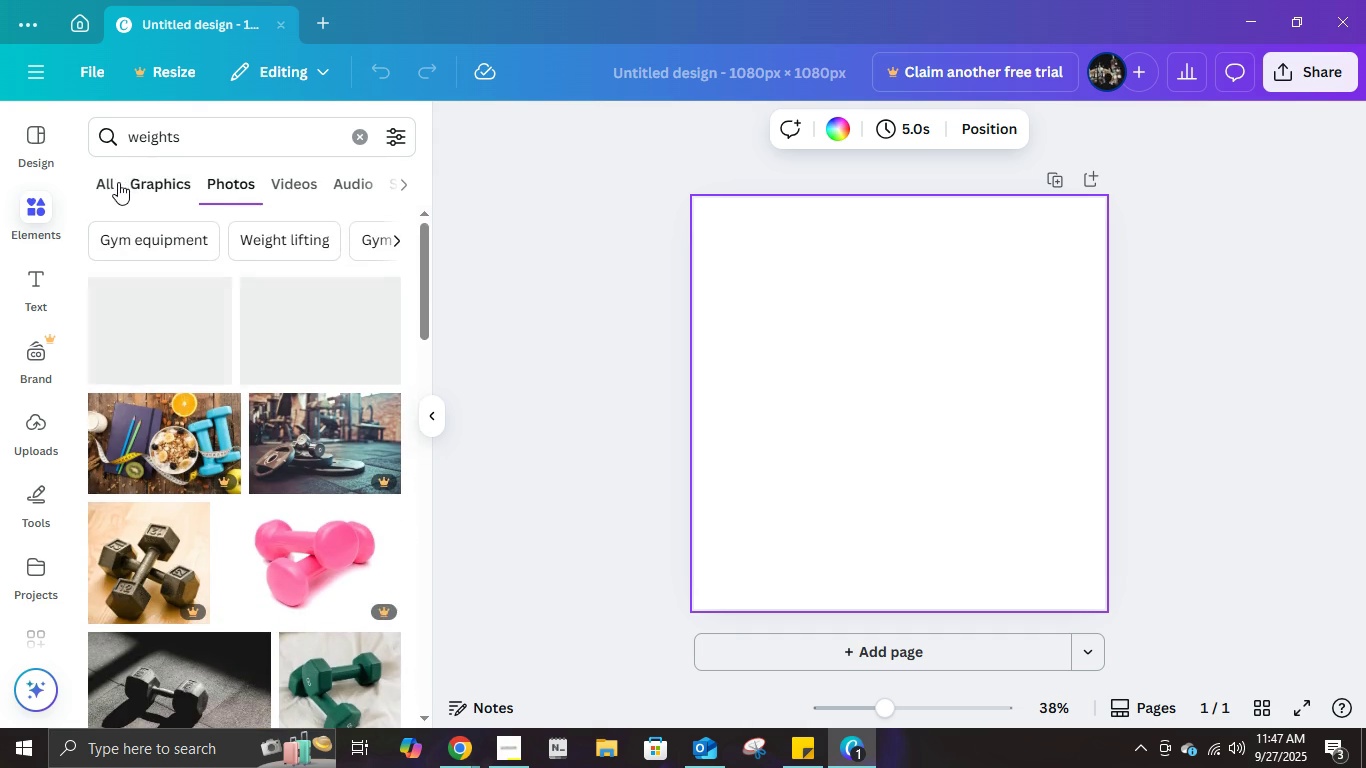 
left_click([118, 182])